 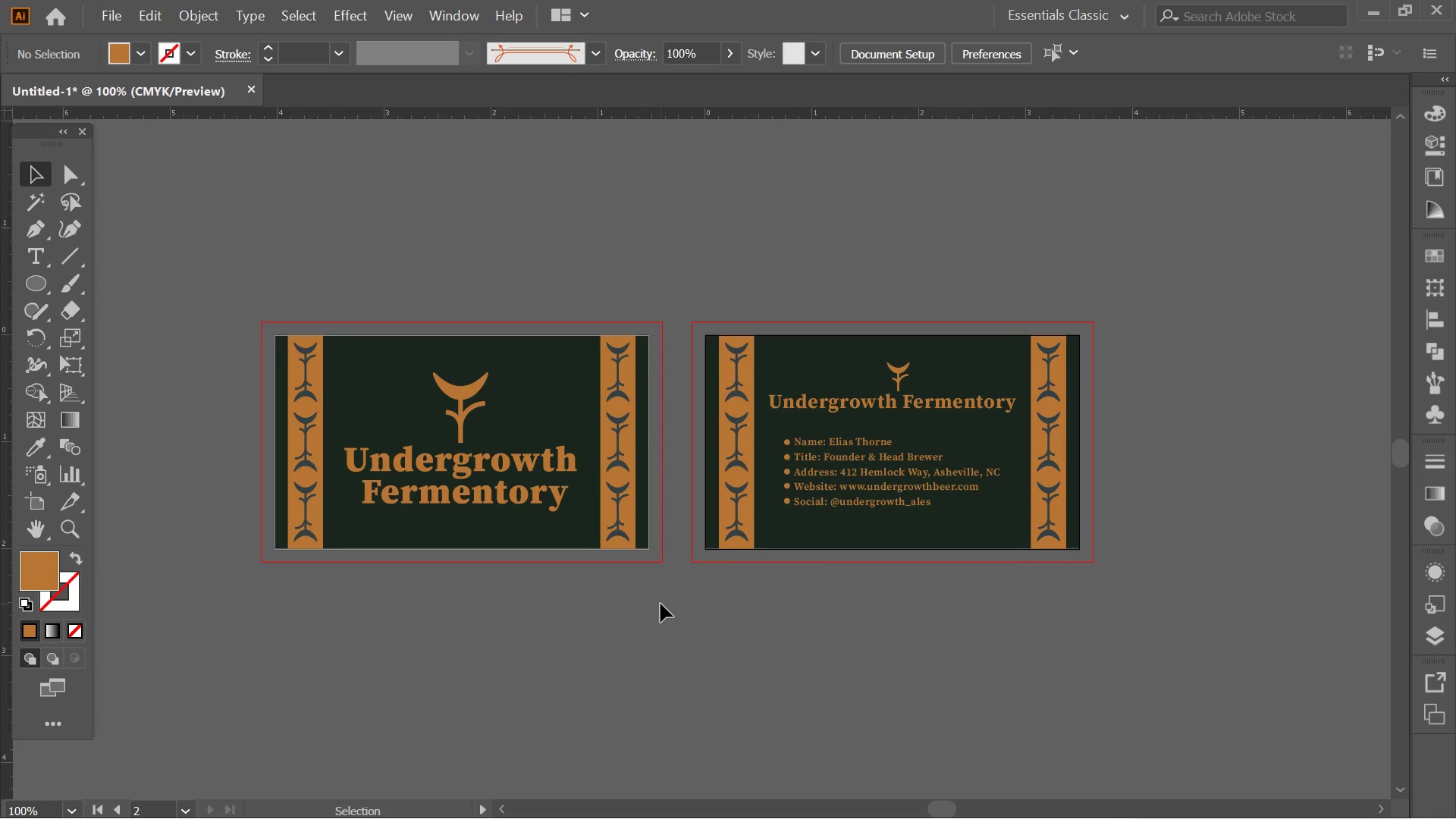 
hold_key(key=AltLeft, duration=0.42)
 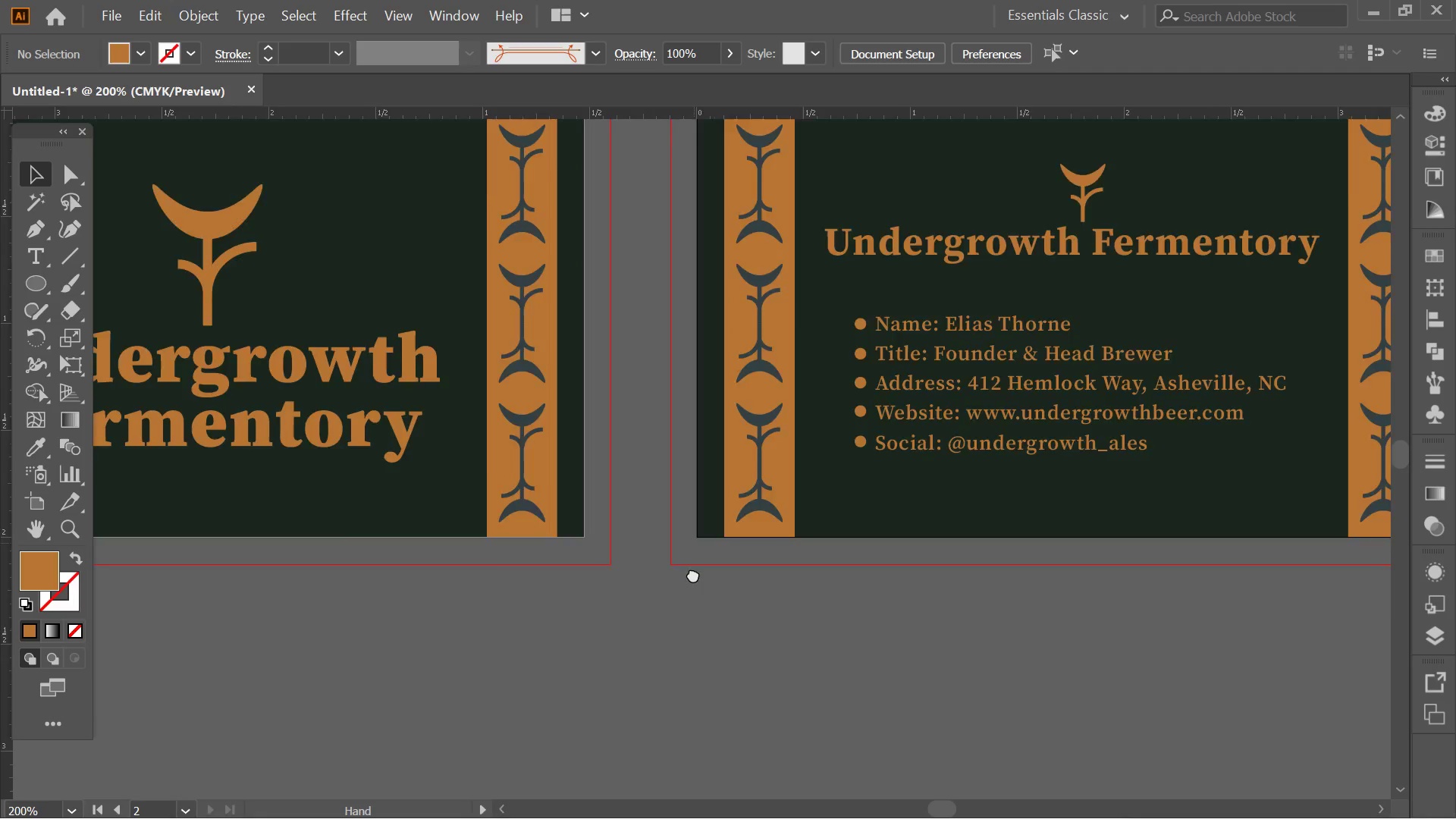 
hold_key(key=Space, duration=0.39)
 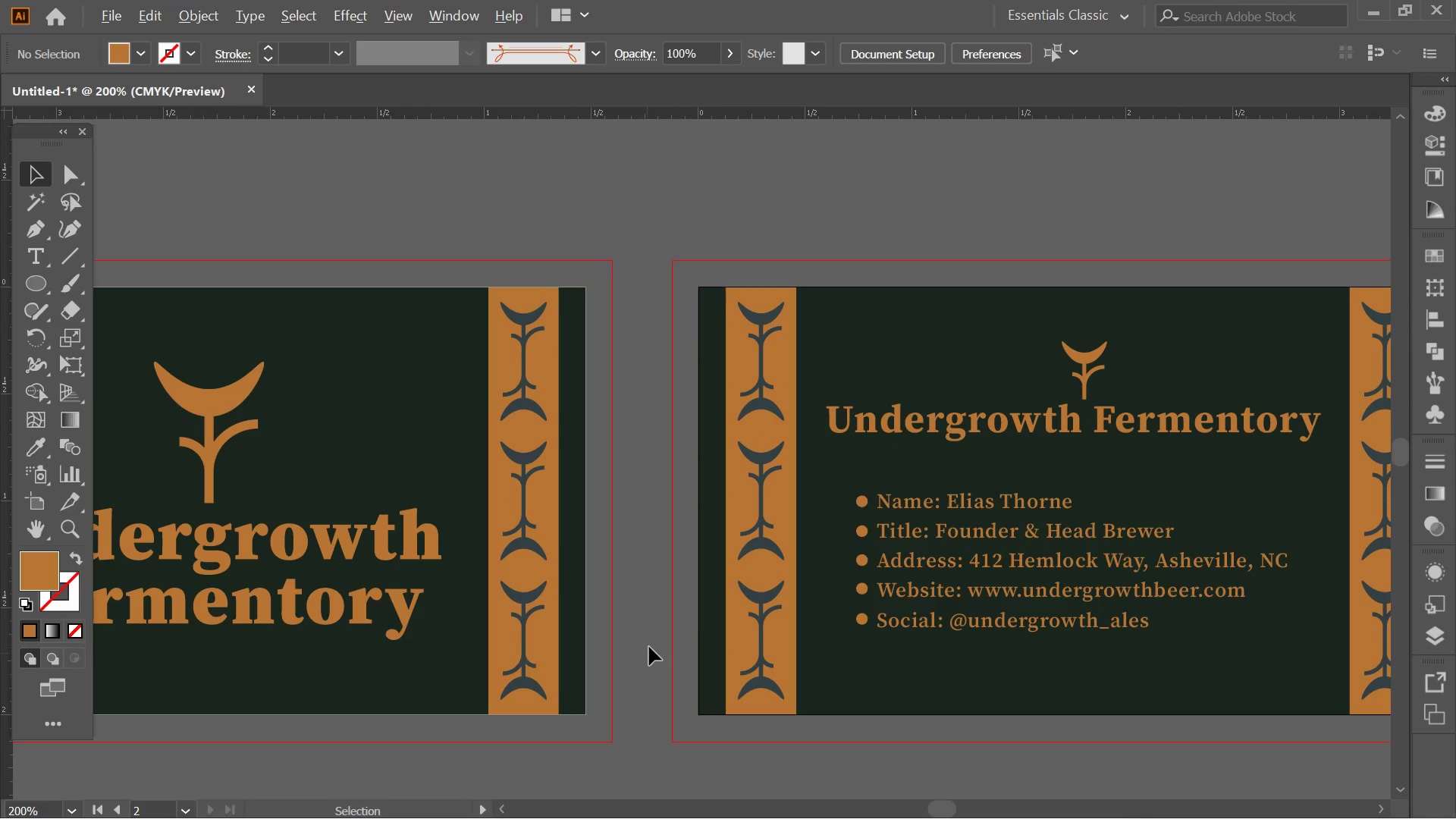 
scroll: coordinate [714, 560], scroll_direction: up, amount: 2.0
 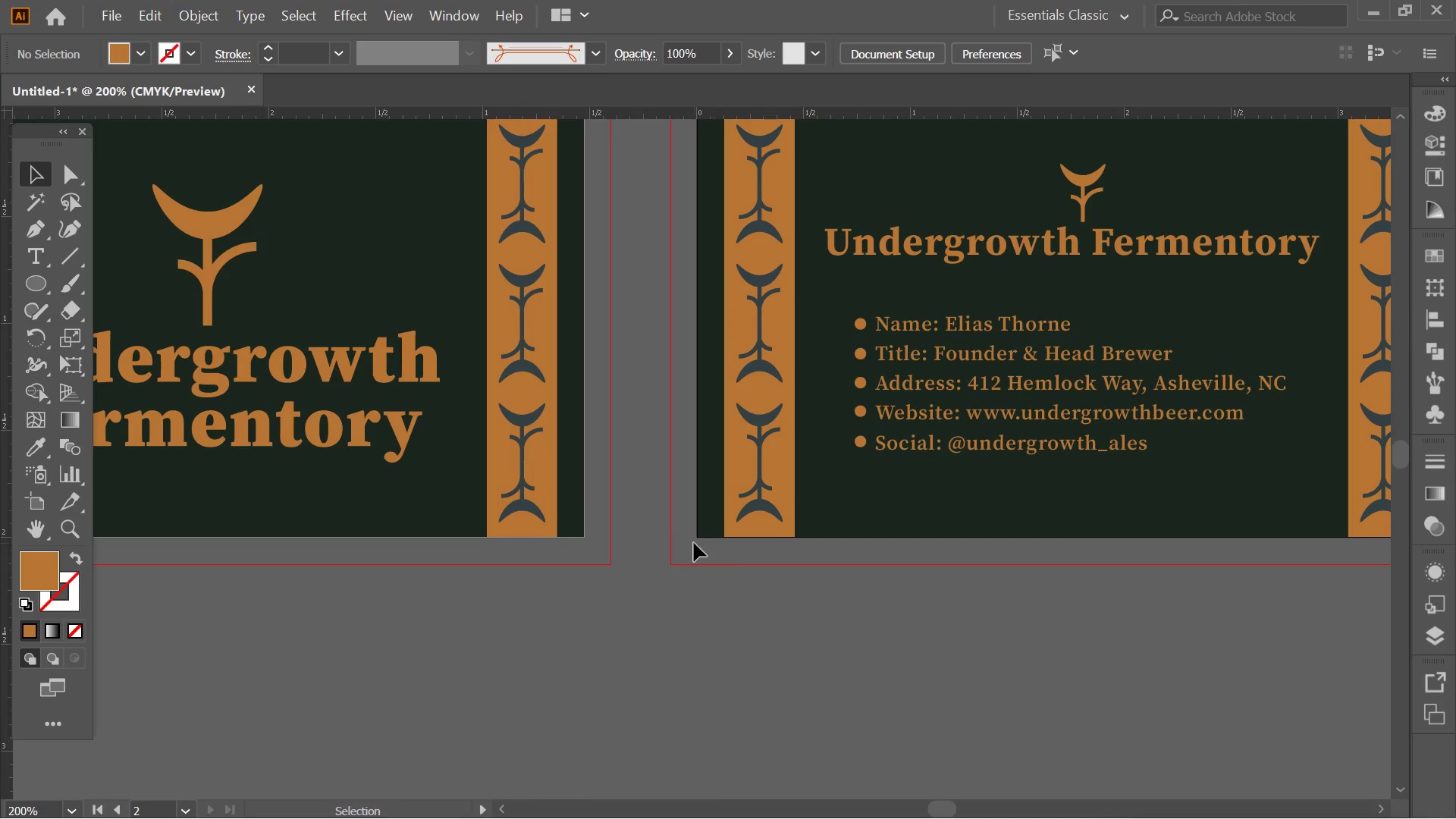 
left_click_drag(start_coordinate=[694, 543], to_coordinate=[693, 714])
 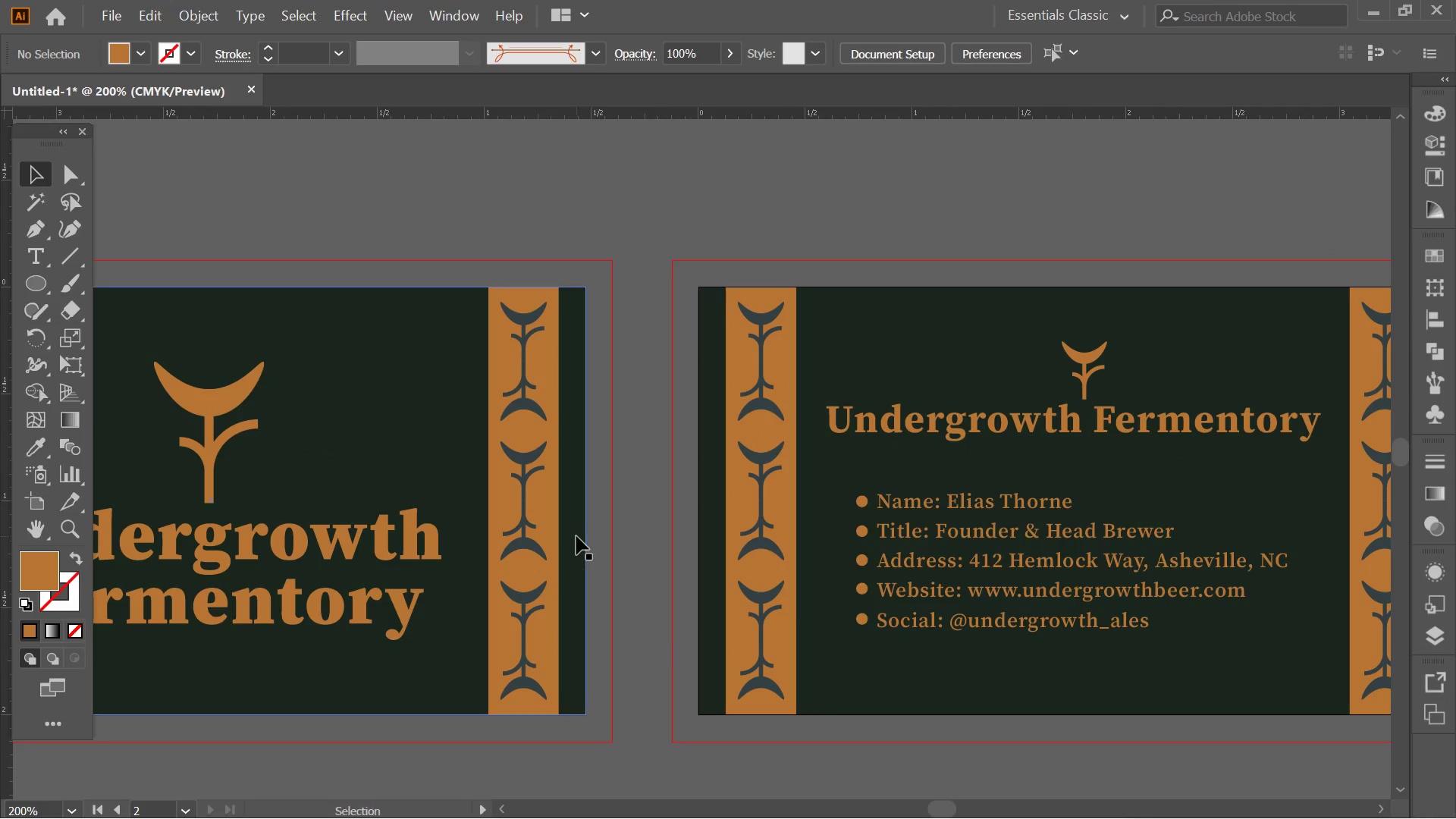 
hold_key(key=AltLeft, duration=0.83)
 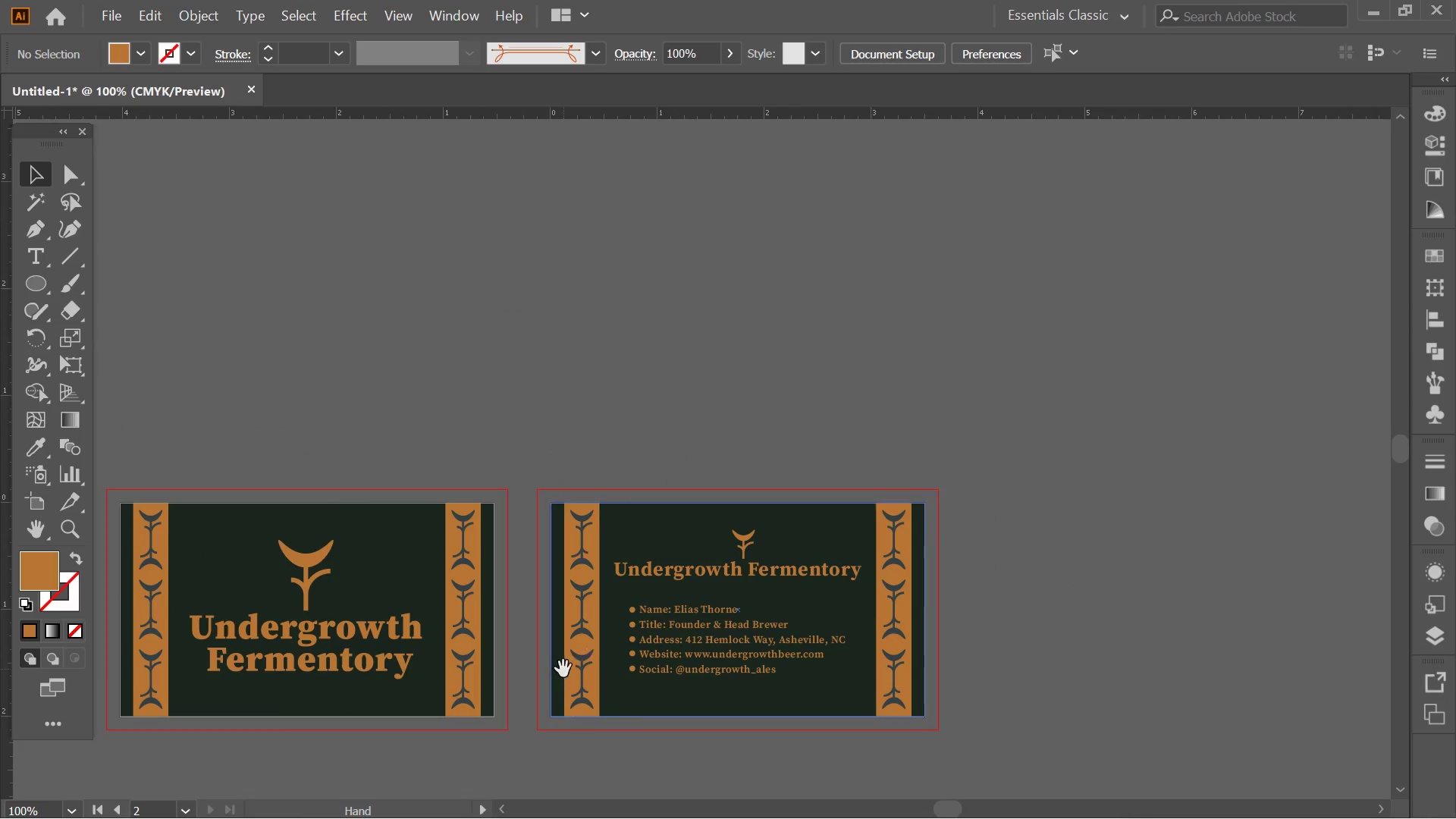 
hold_key(key=Space, duration=0.5)
 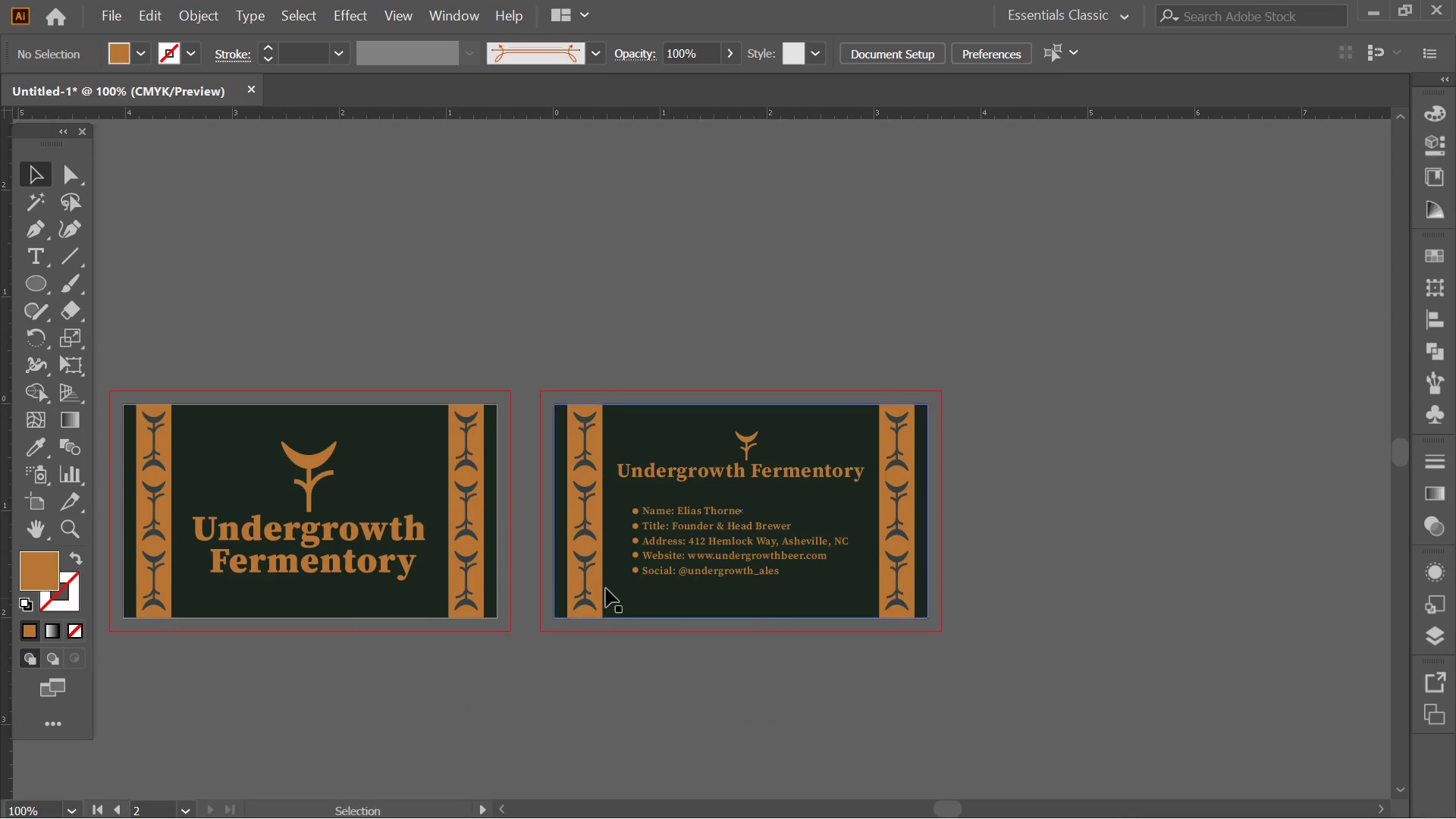 
left_click_drag(start_coordinate=[687, 610], to_coordinate=[563, 669])
 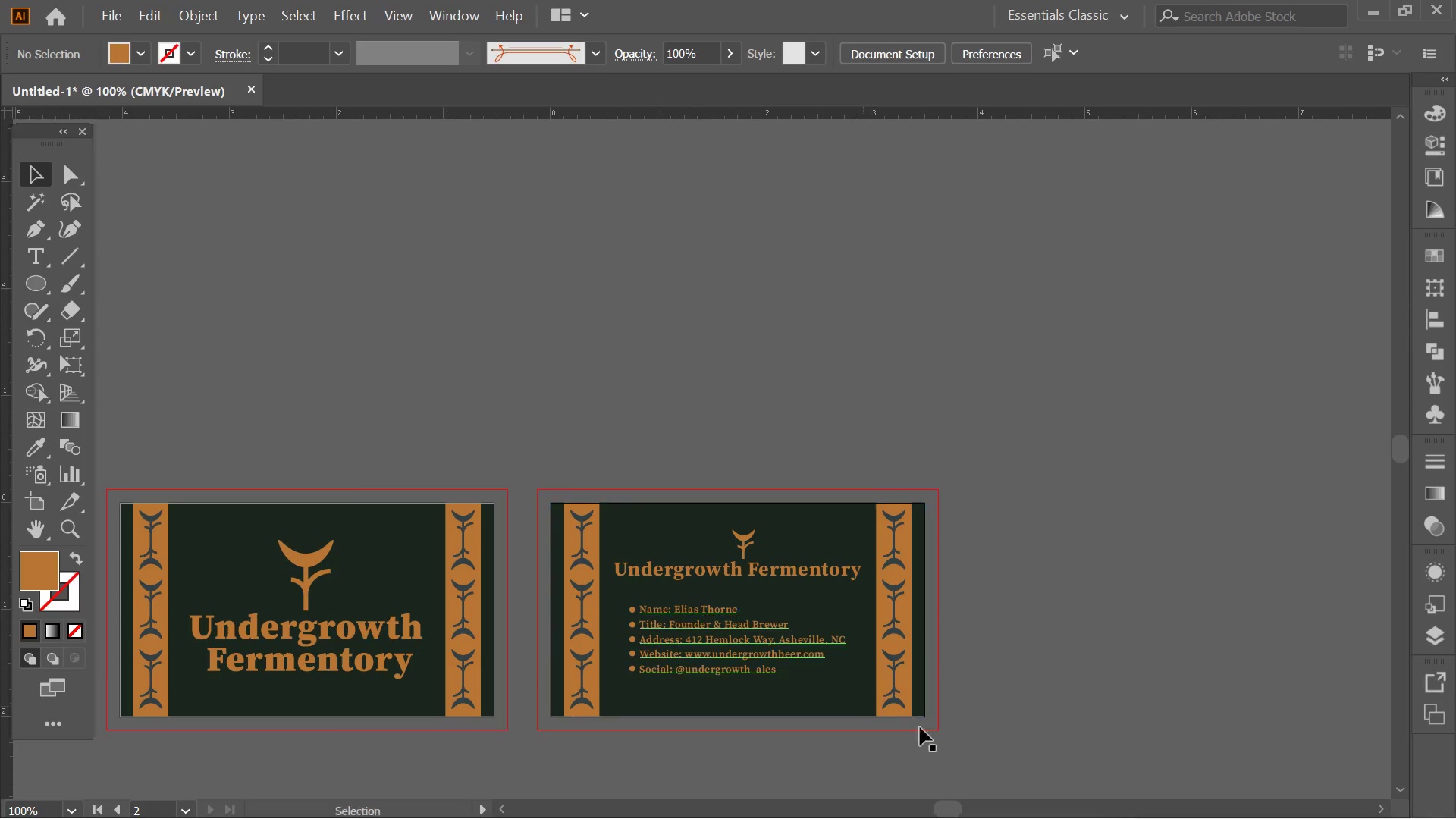 
scroll: coordinate [659, 595], scroll_direction: down, amount: 2.0
 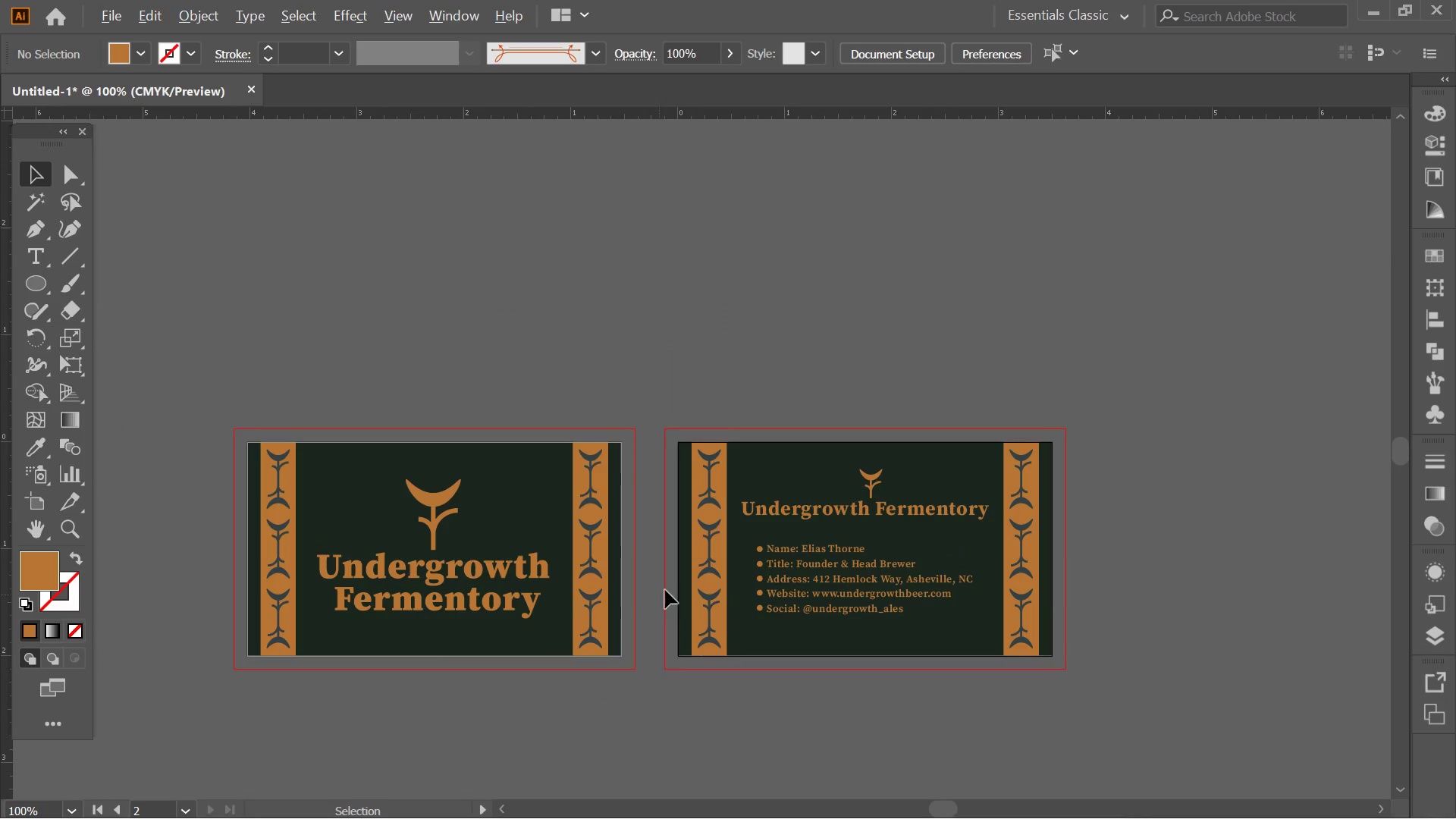 
hold_key(key=Space, duration=0.42)
 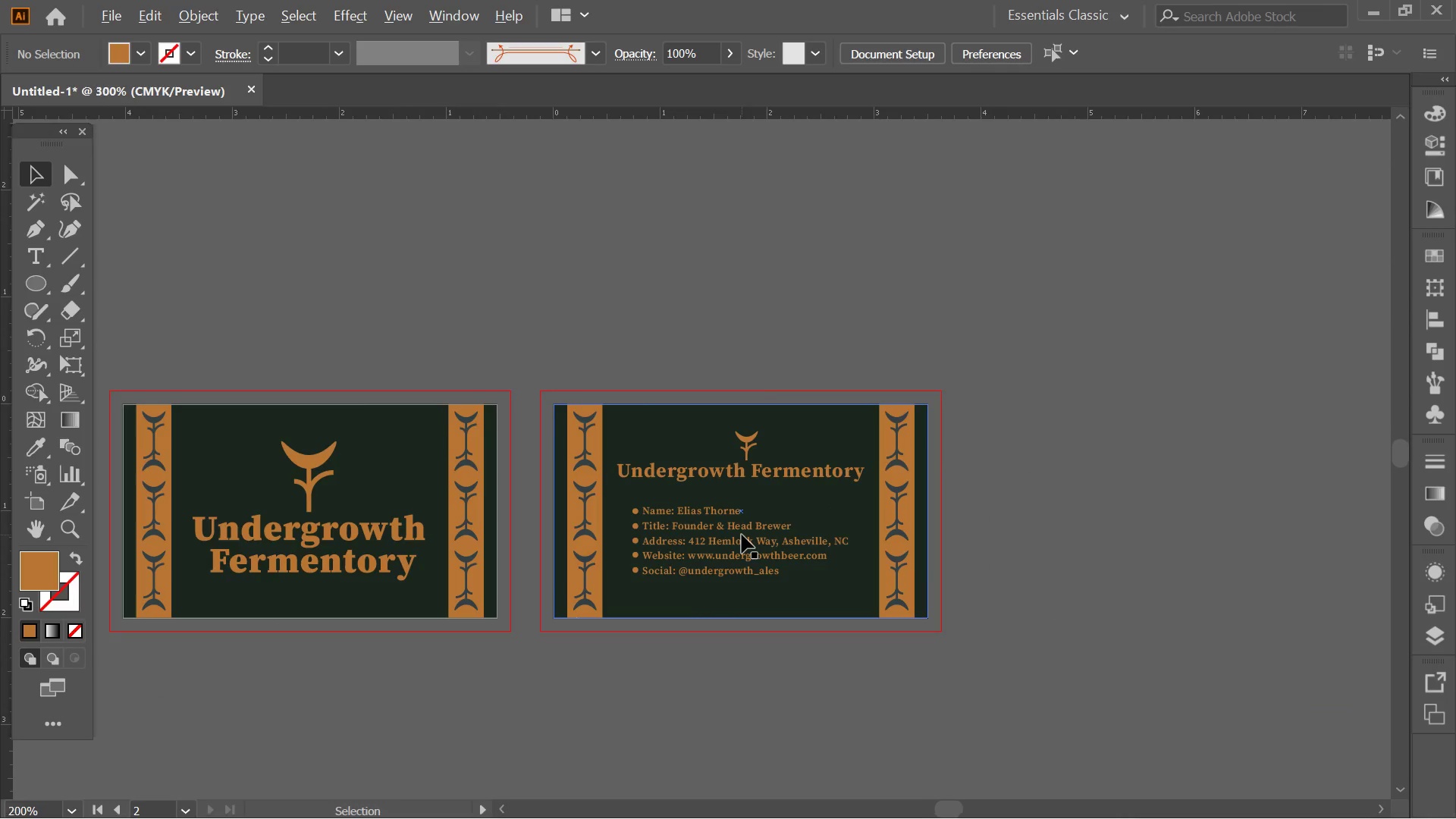 
left_click_drag(start_coordinate=[986, 725], to_coordinate=[988, 629])
 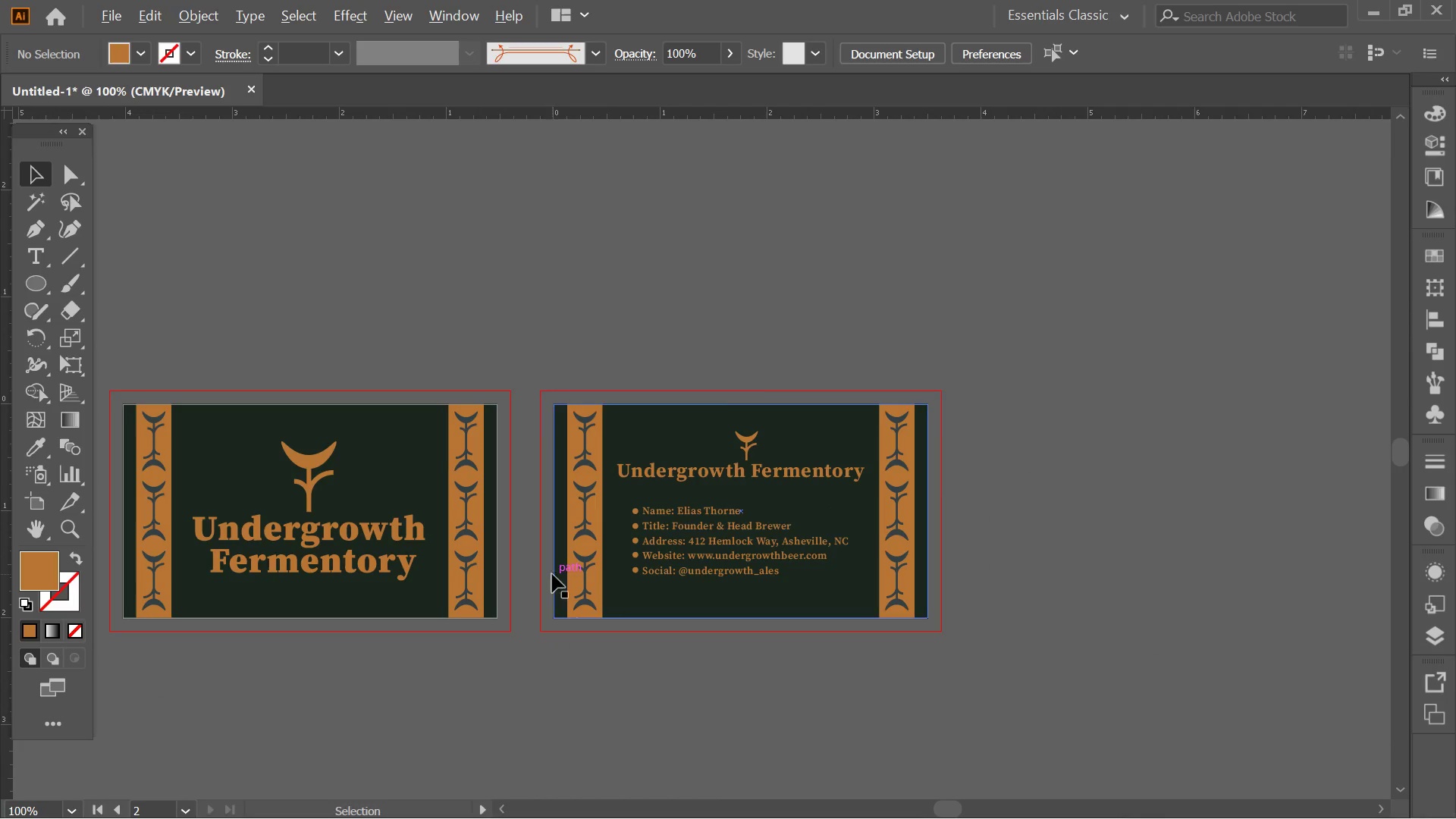 
hold_key(key=AltLeft, duration=0.52)
 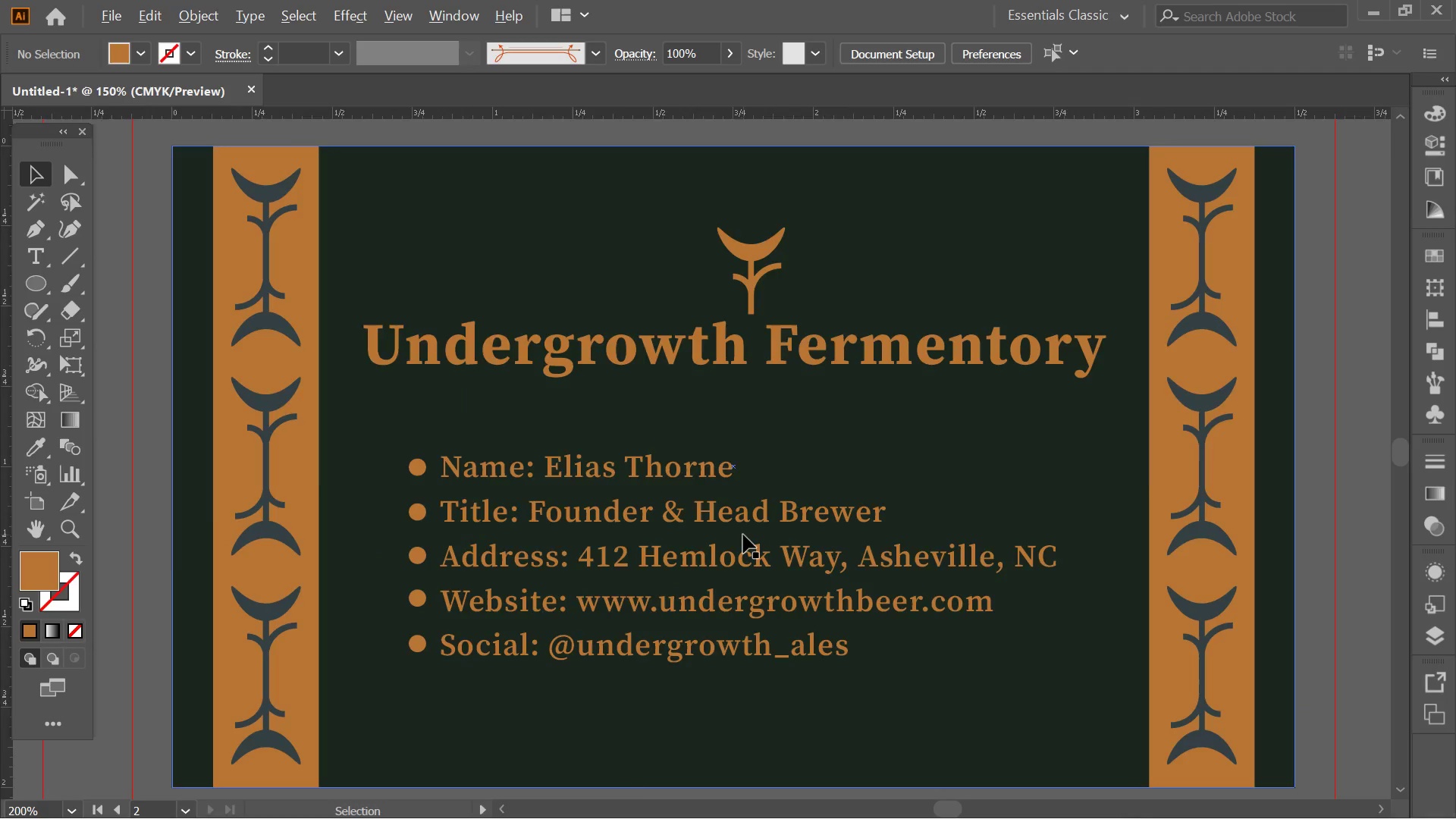 
hold_key(key=AltLeft, duration=0.34)
 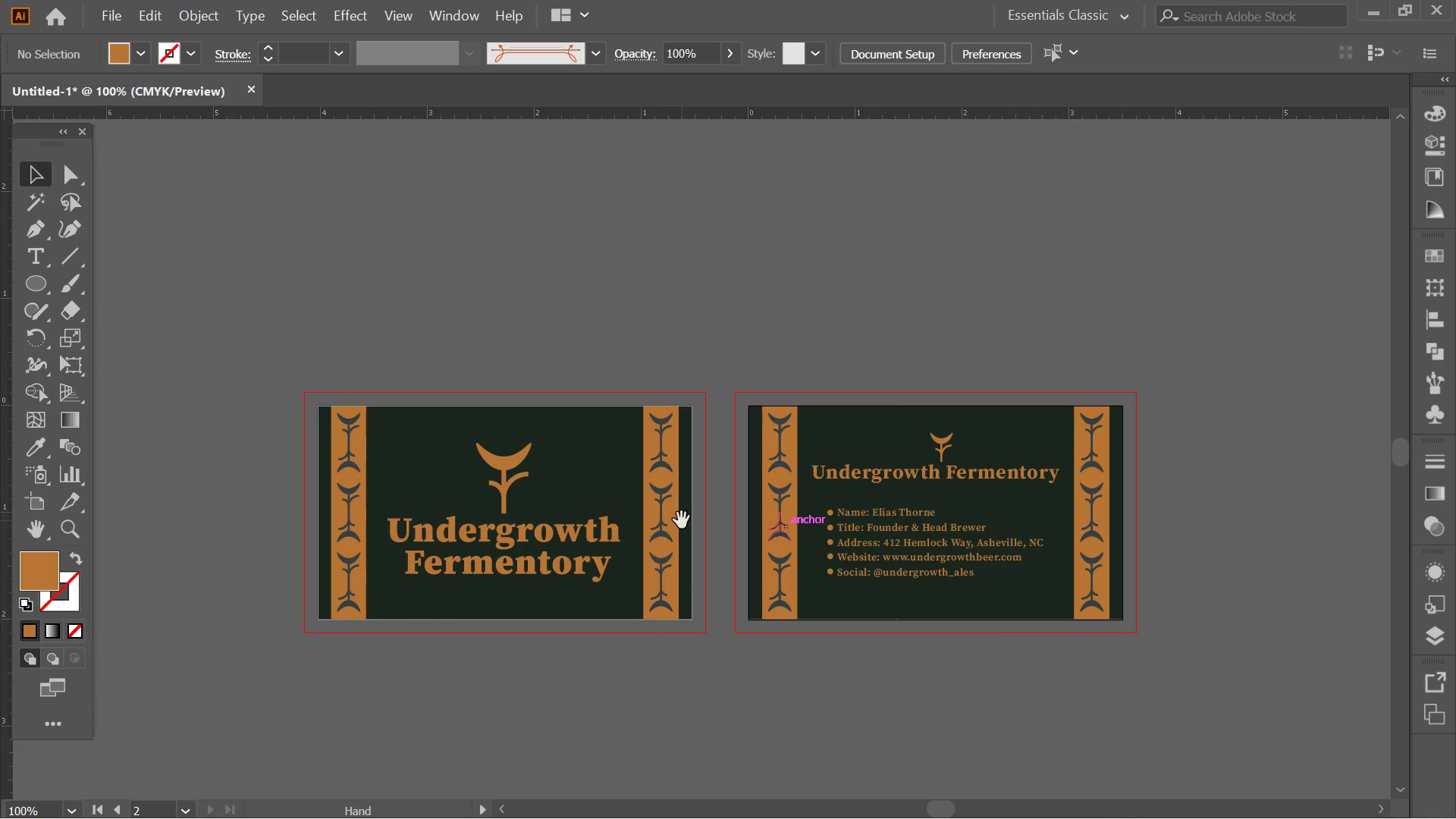 
scroll: coordinate [742, 535], scroll_direction: up, amount: 3.0
 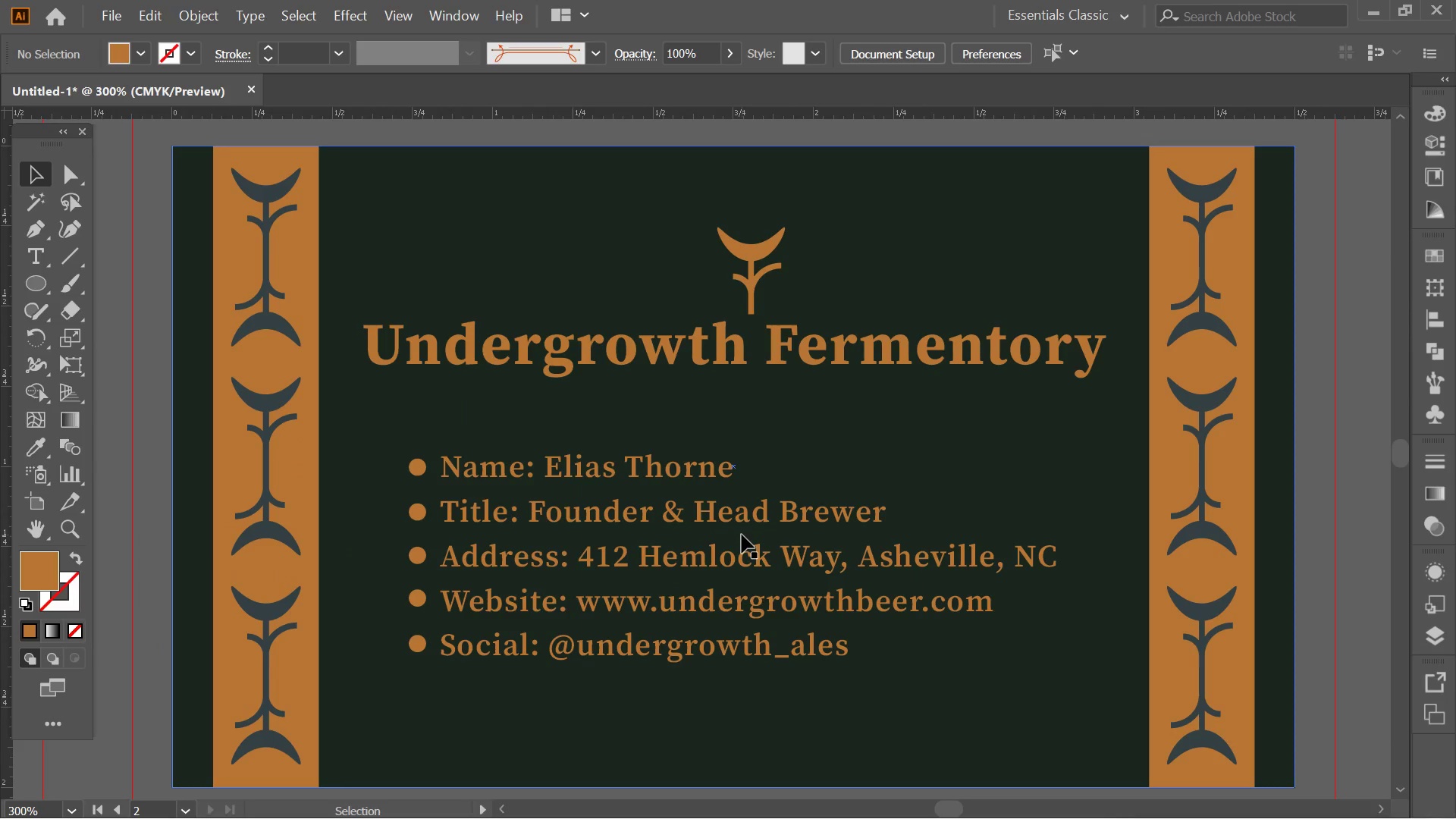 
hold_key(key=Space, duration=0.5)
 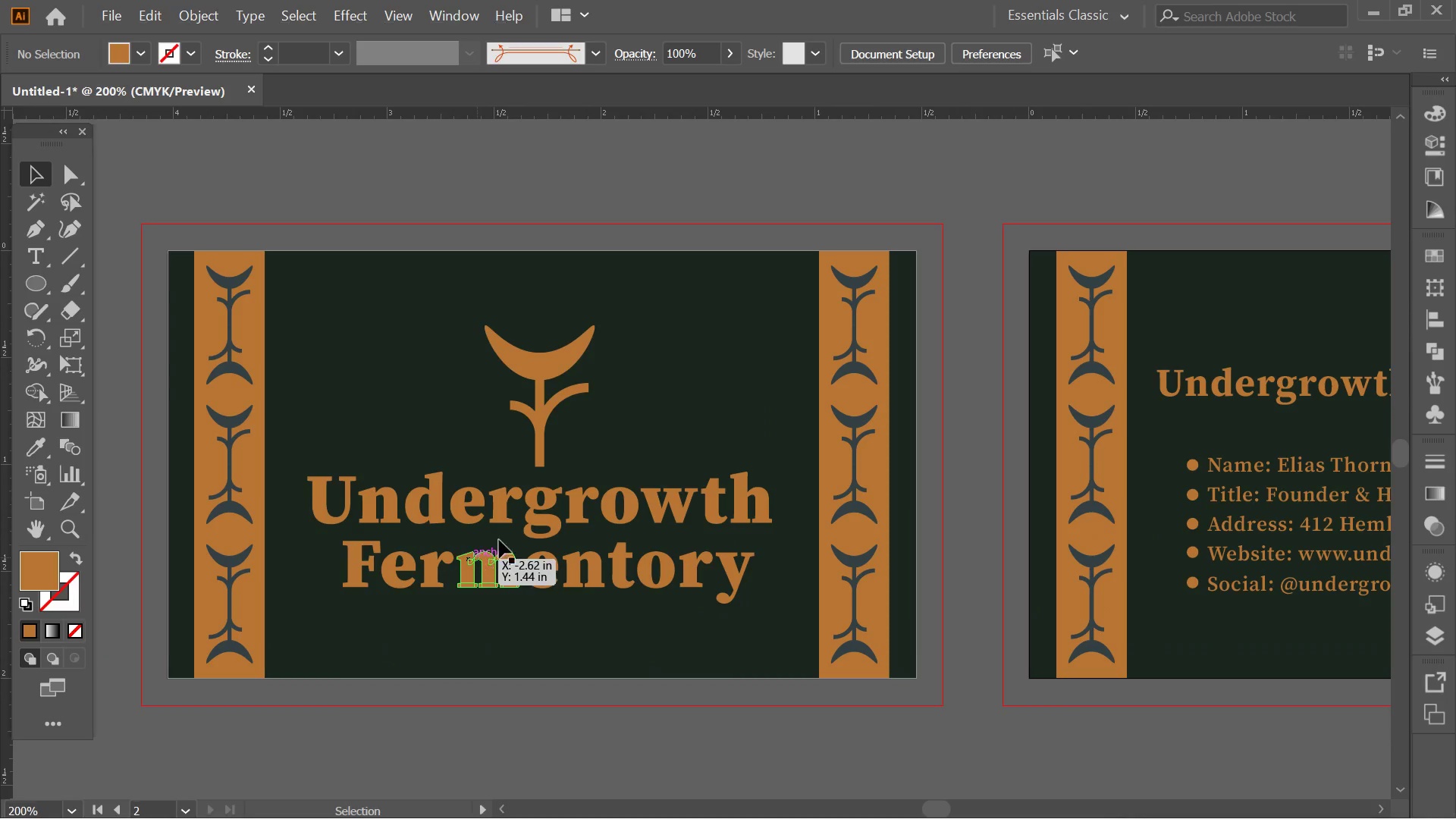 
left_click_drag(start_coordinate=[490, 520], to_coordinate=[682, 520])
 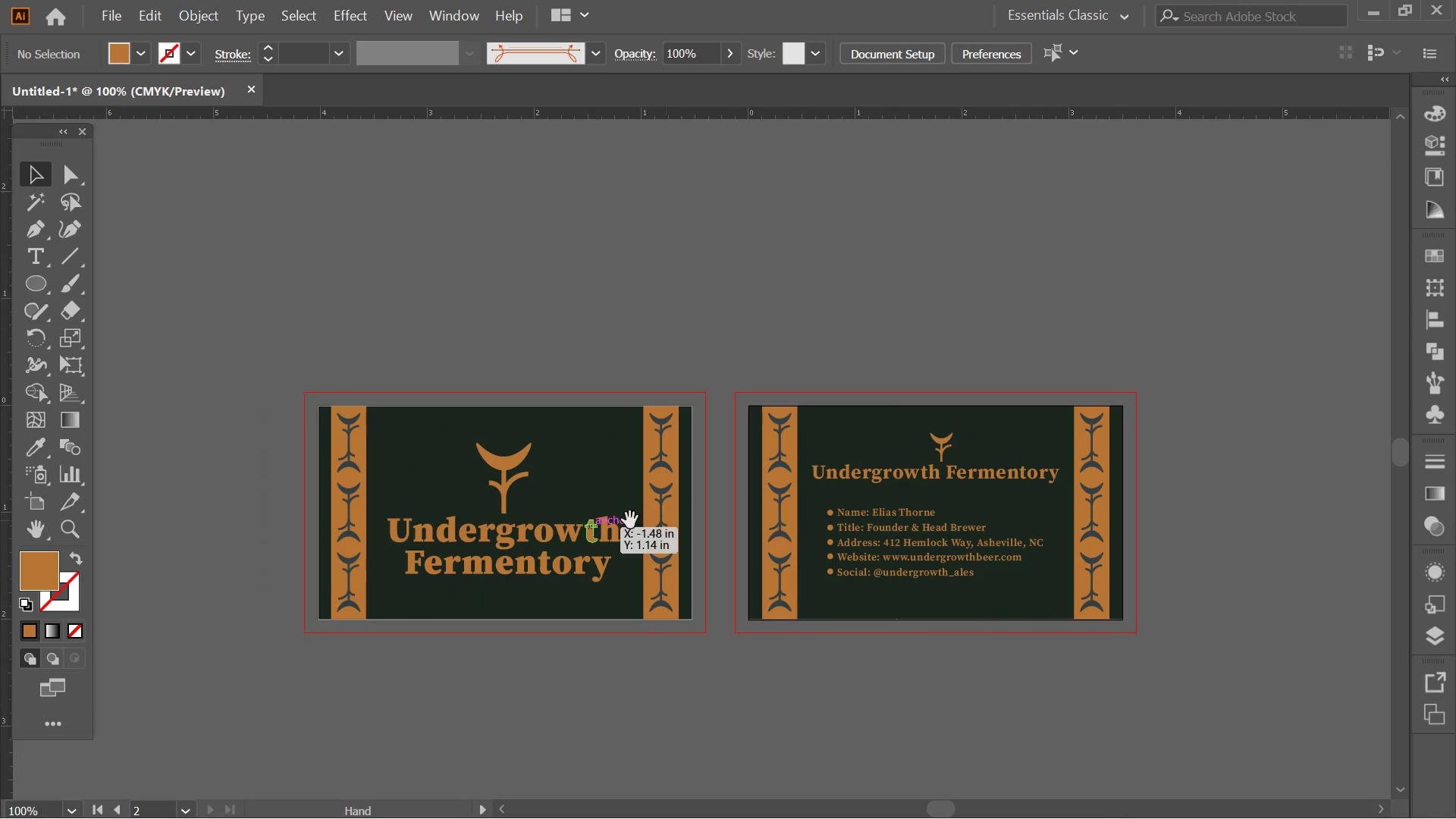 
scroll: coordinate [743, 535], scroll_direction: down, amount: 3.0
 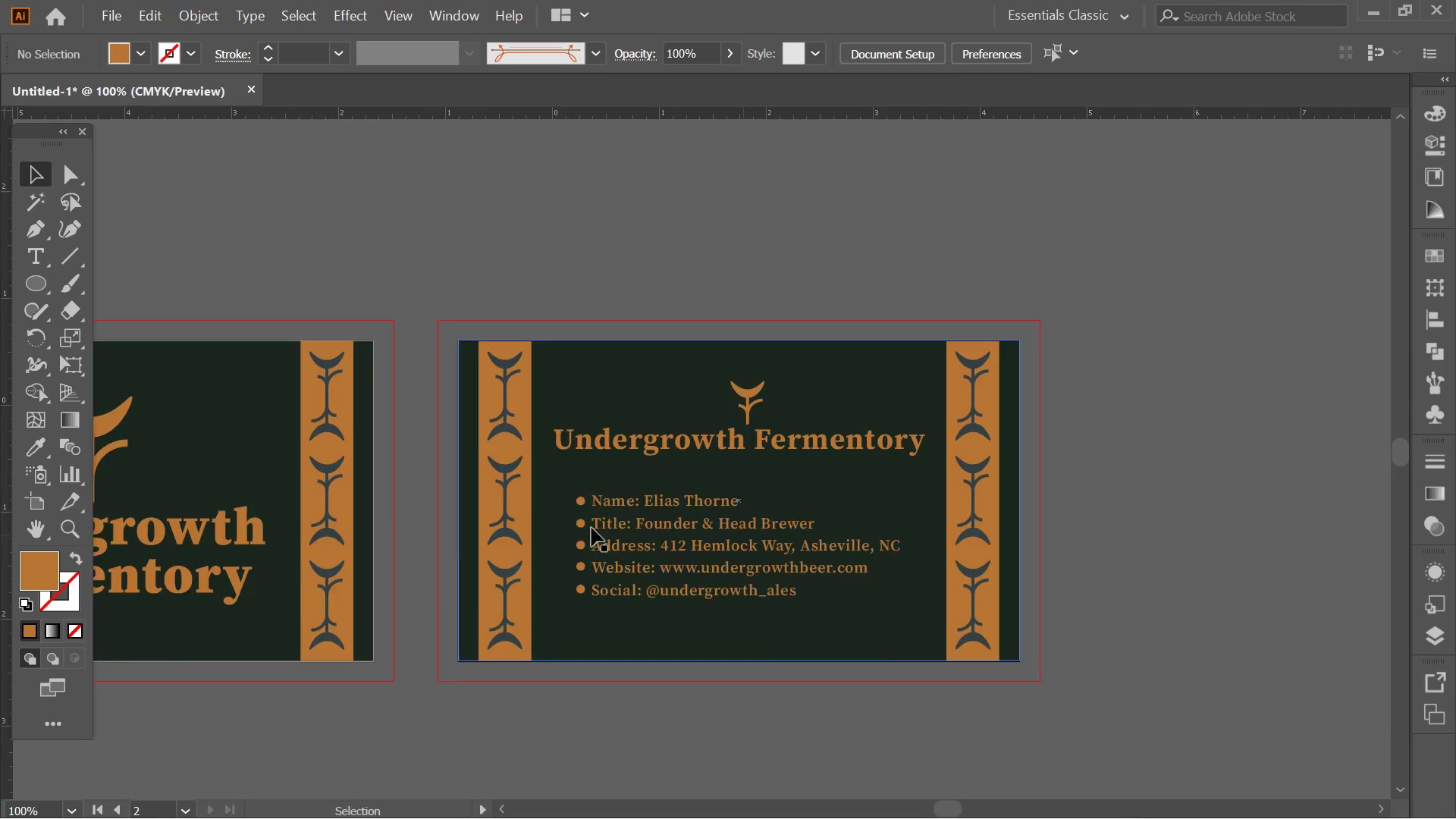 
hold_key(key=Space, duration=25.5)
 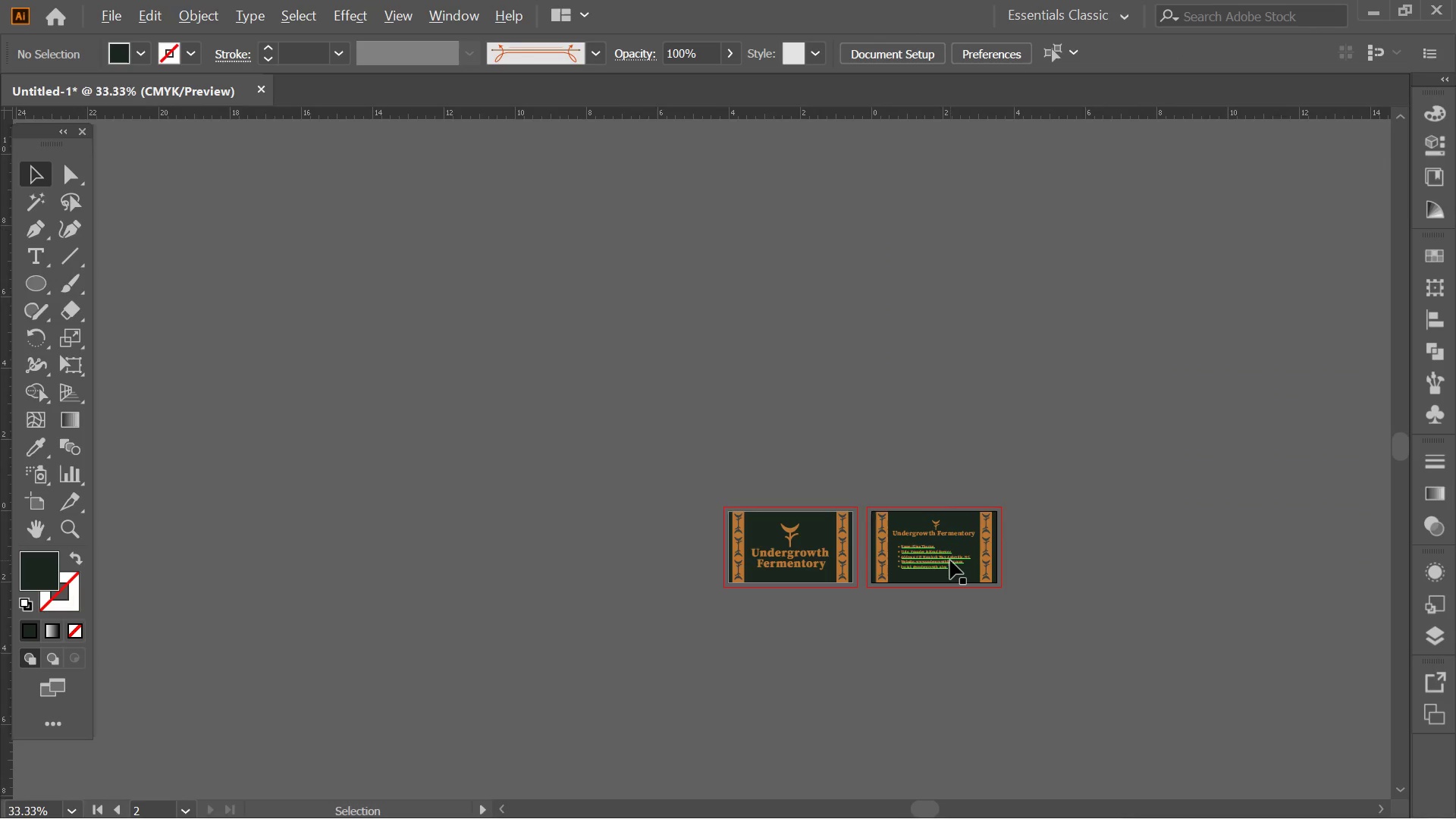 
hold_key(key=AltLeft, duration=0.41)
scroll: coordinate [466, 559], scroll_direction: up, amount: 2.0
 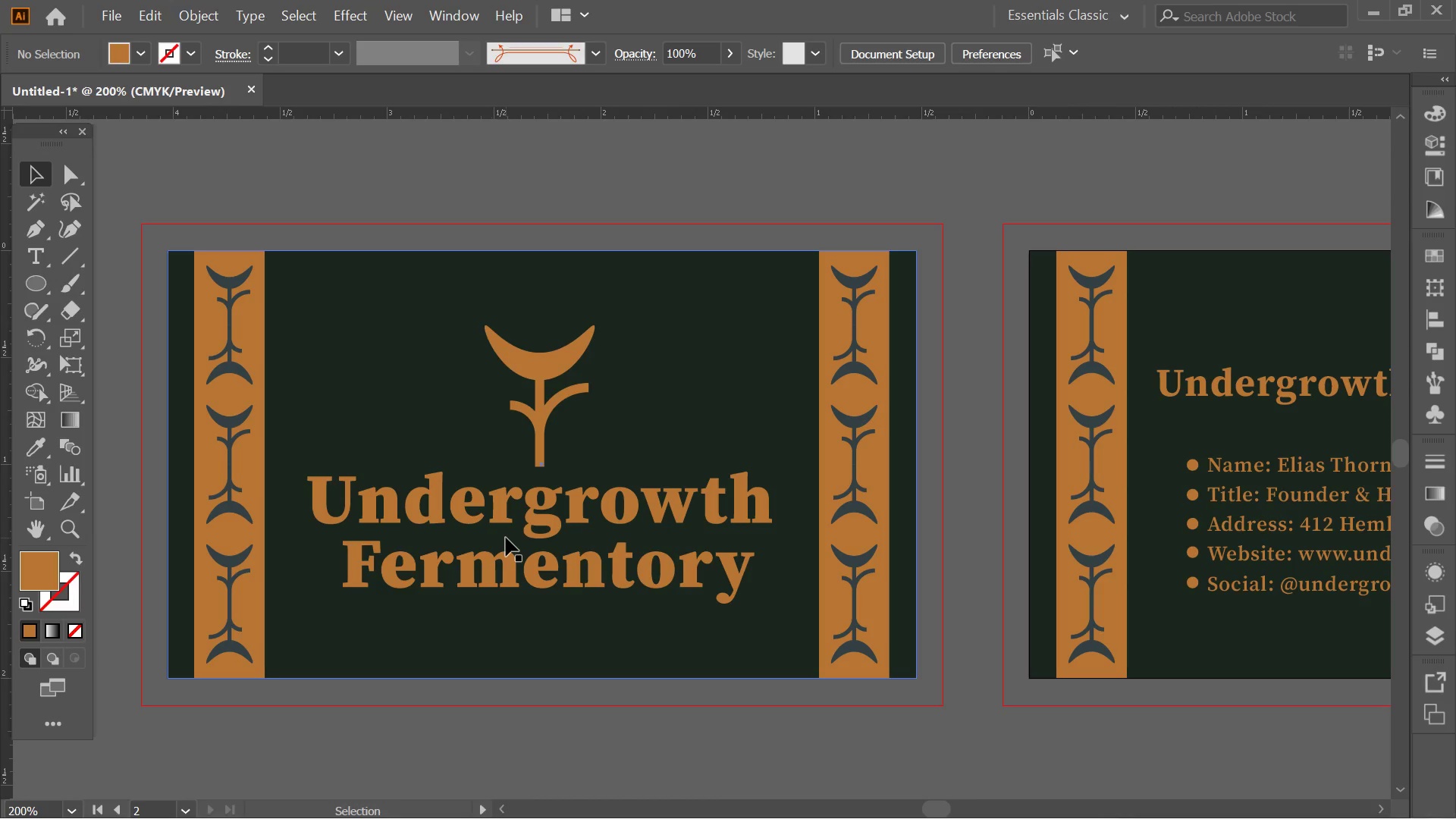 
left_click([1028, 645])
 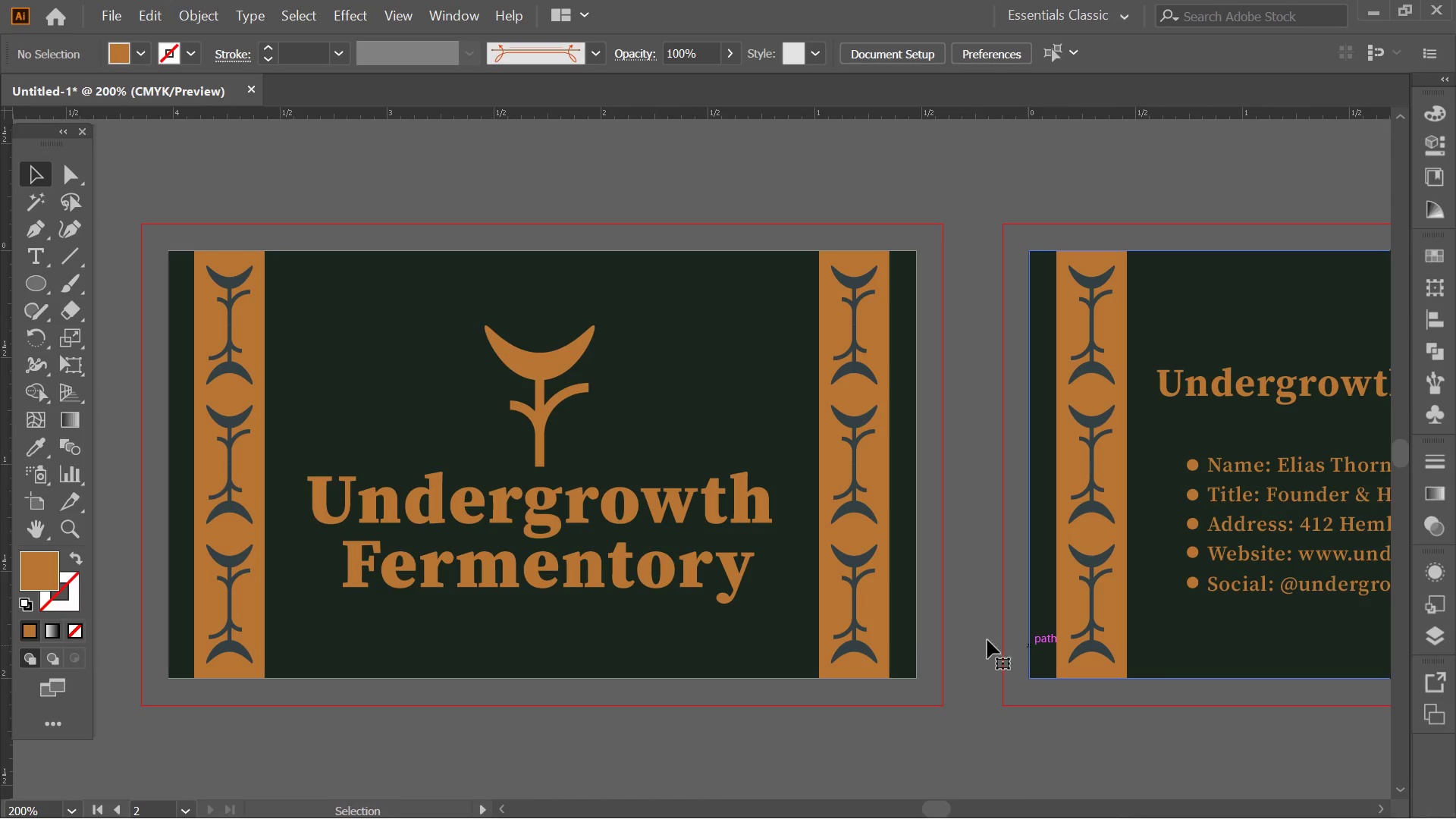 
key(Alt+AltLeft)
 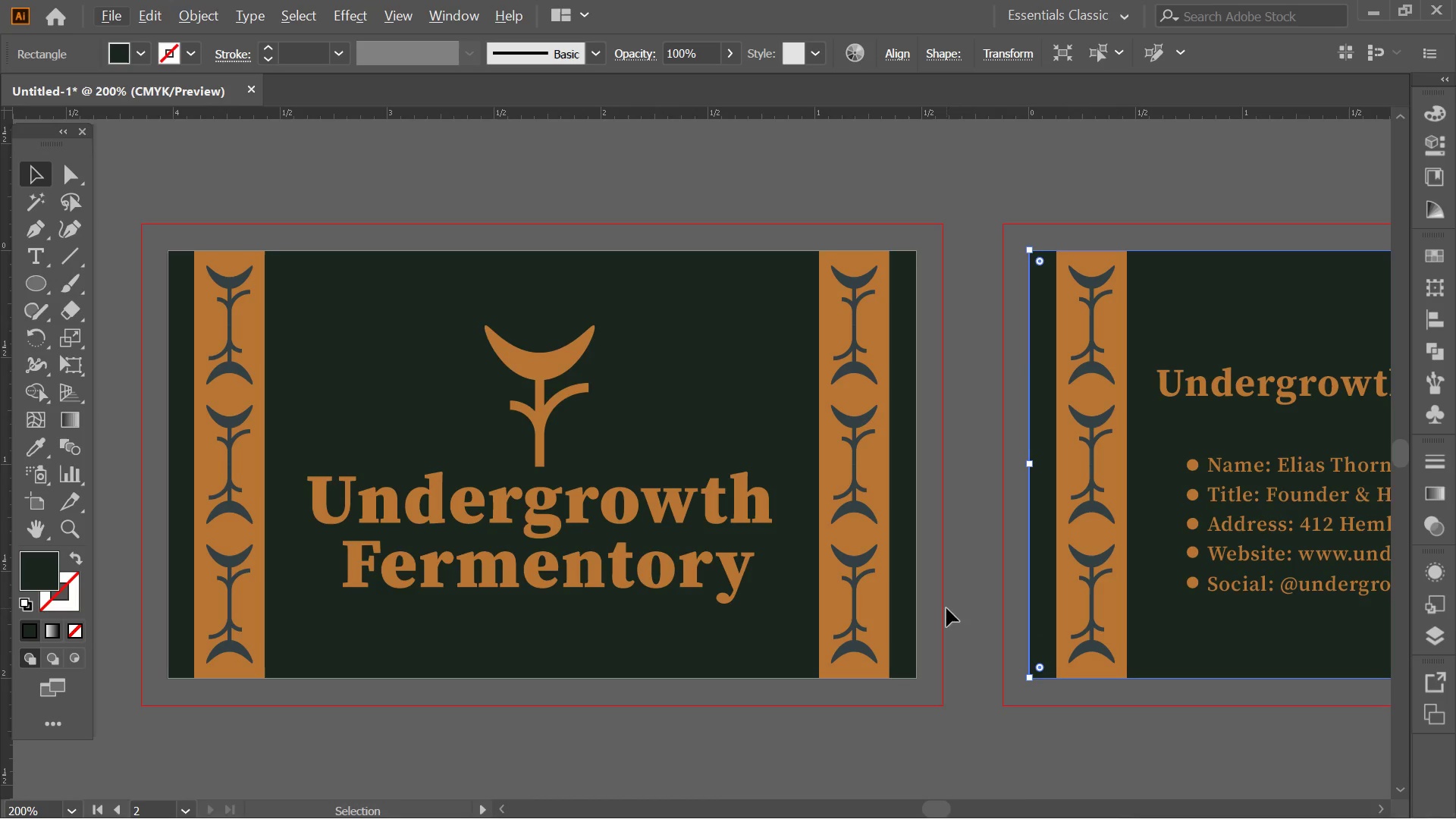 
left_click([977, 597])
 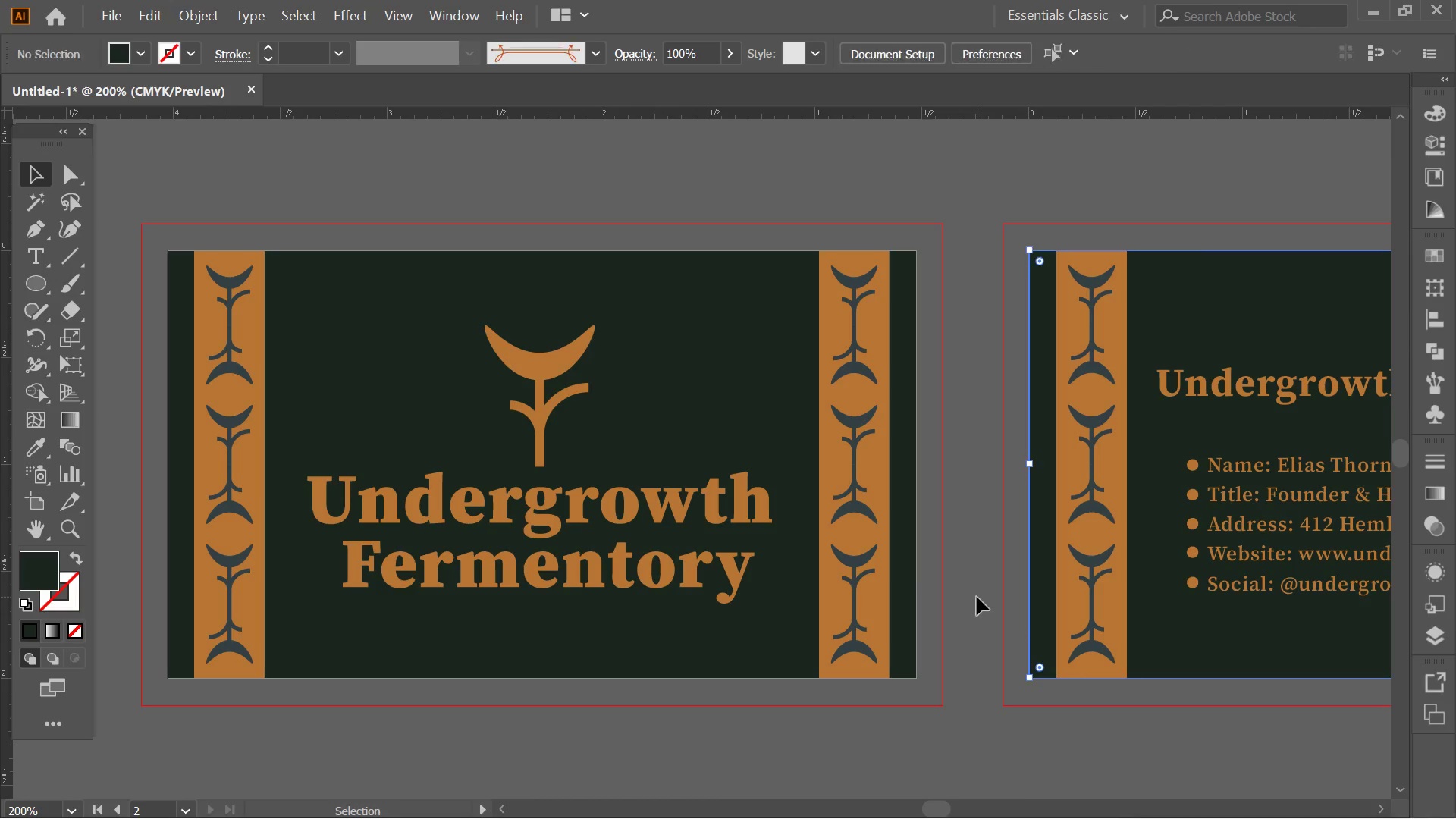 
key(Alt+AltLeft)
 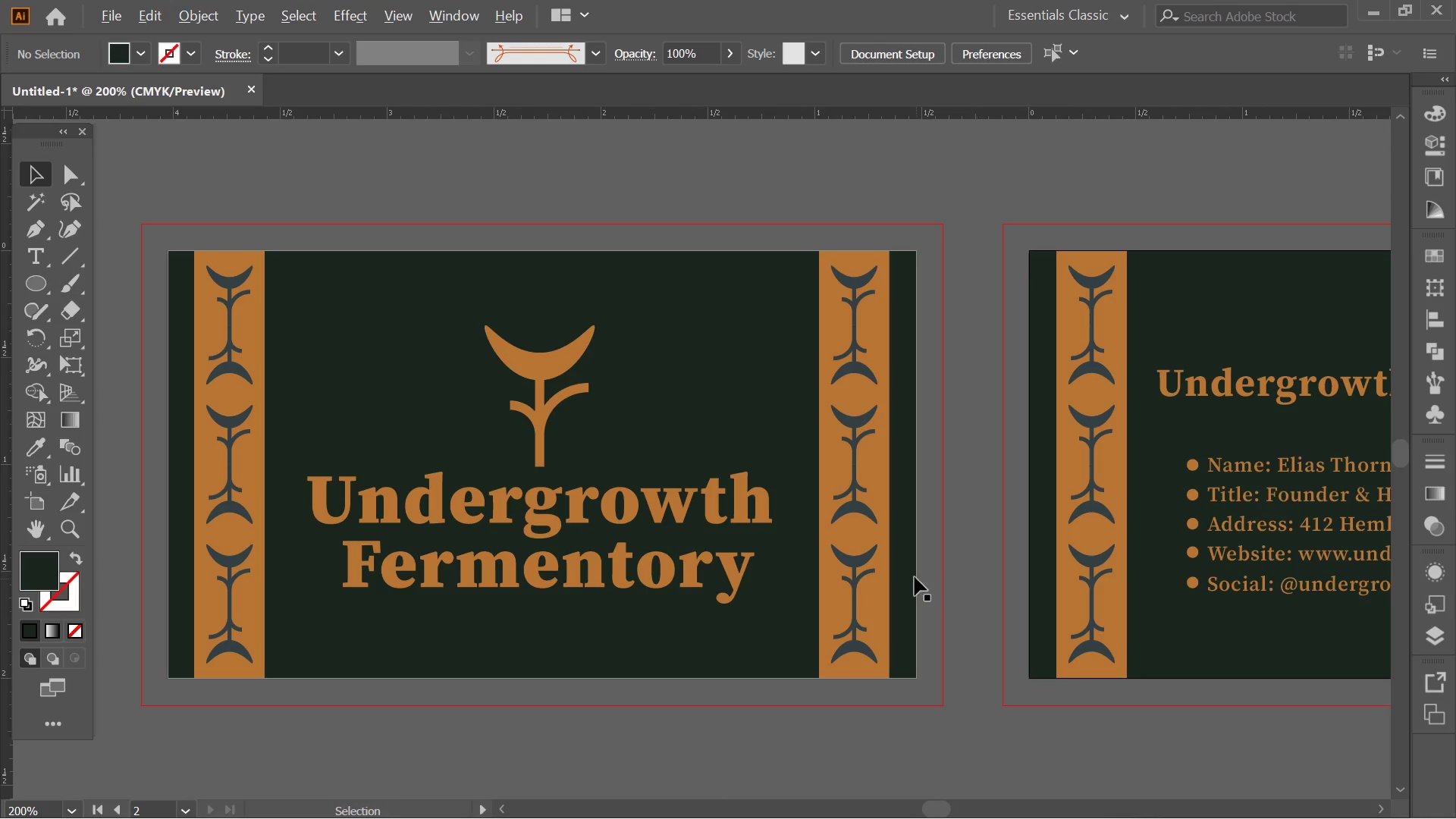 
hold_key(key=Space, duration=0.41)
 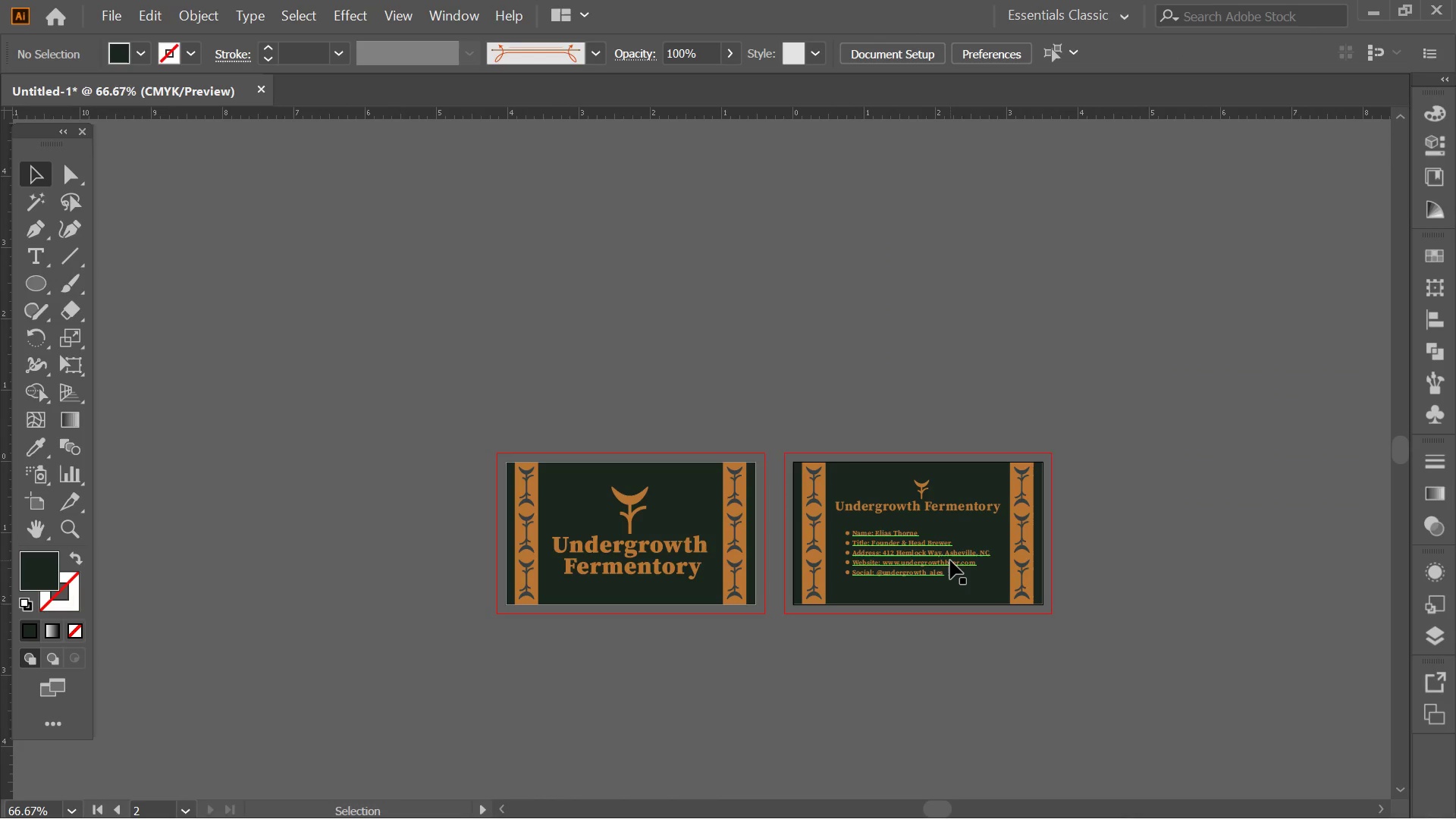 
left_click_drag(start_coordinate=[1003, 567], to_coordinate=[950, 560])
 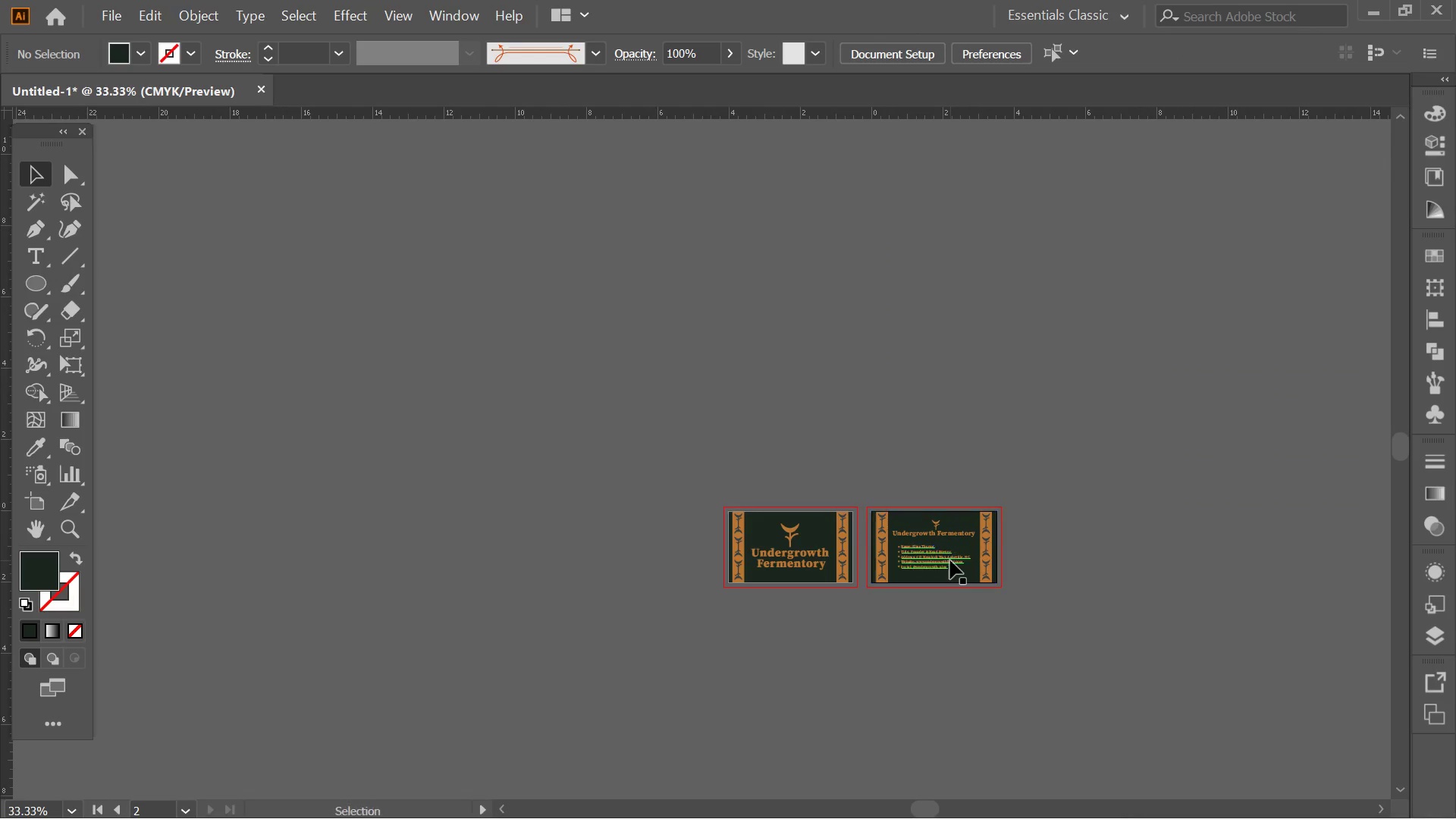 
scroll: coordinate [905, 572], scroll_direction: down, amount: 5.0
 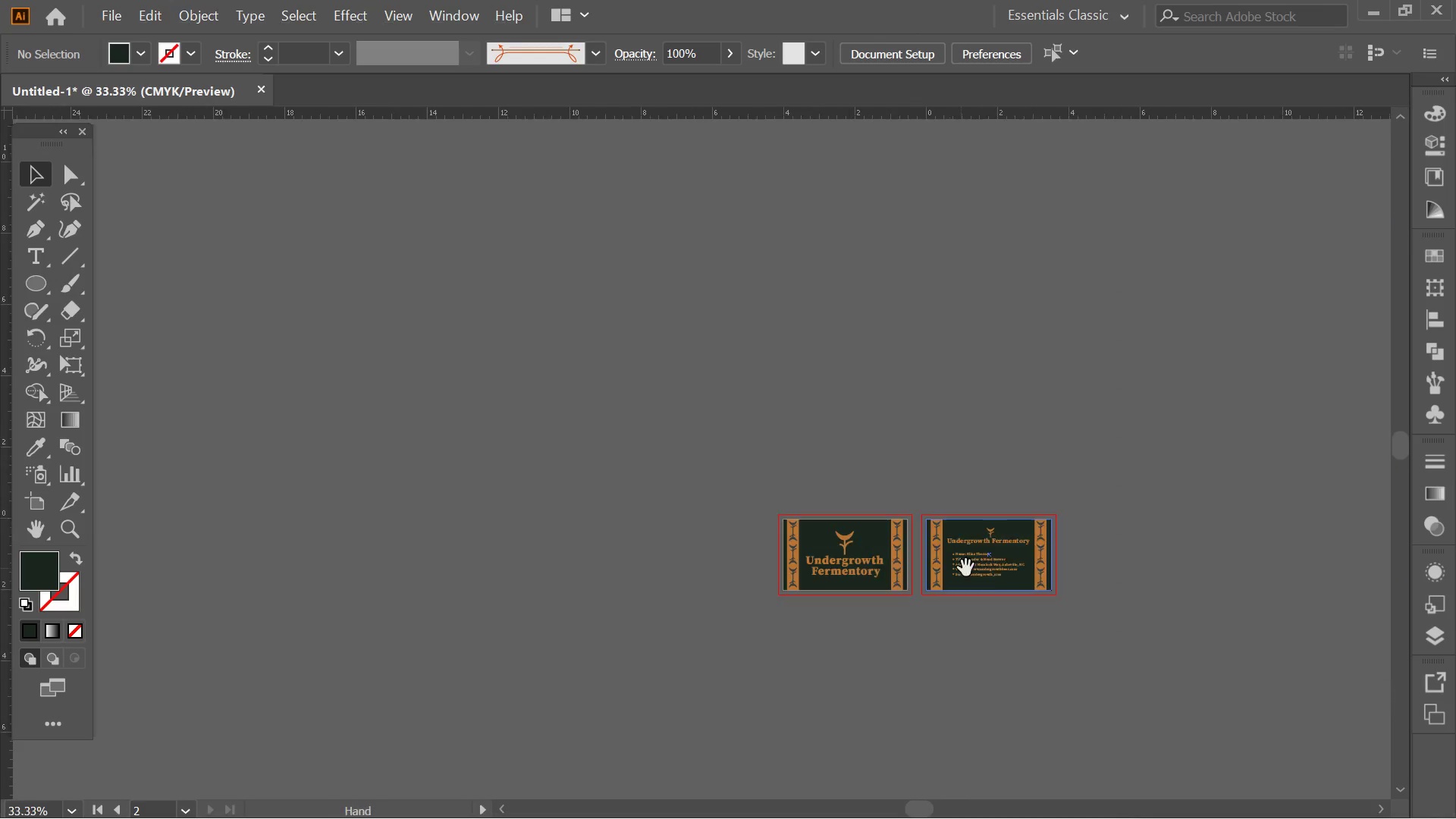 
hold_key(key=AltLeft, duration=0.36)
hold_key(key=AltLeft, duration=0.36)
scroll: coordinate [950, 560], scroll_direction: up, amount: 2.0
 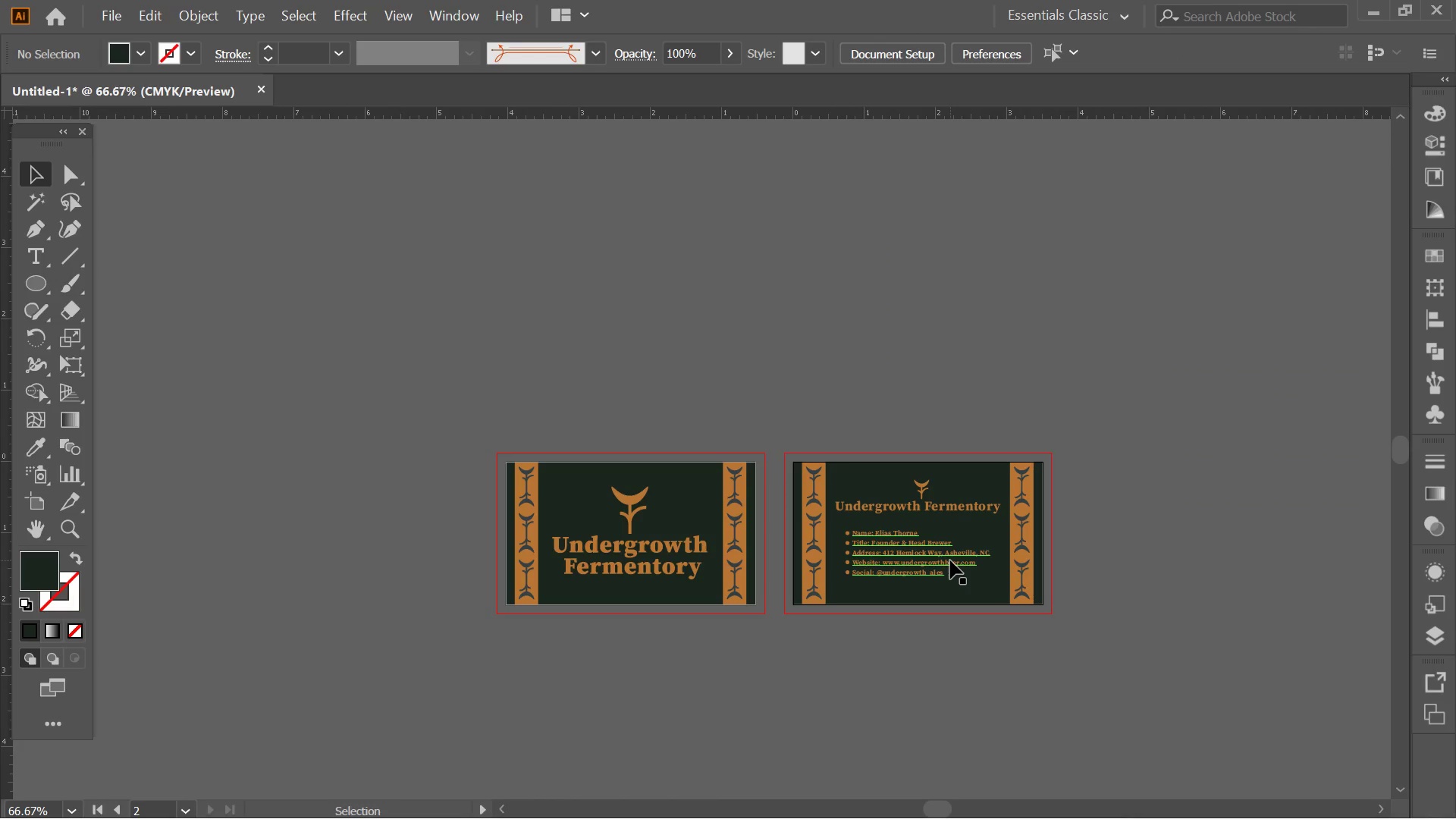 
key(Alt+AltLeft)
 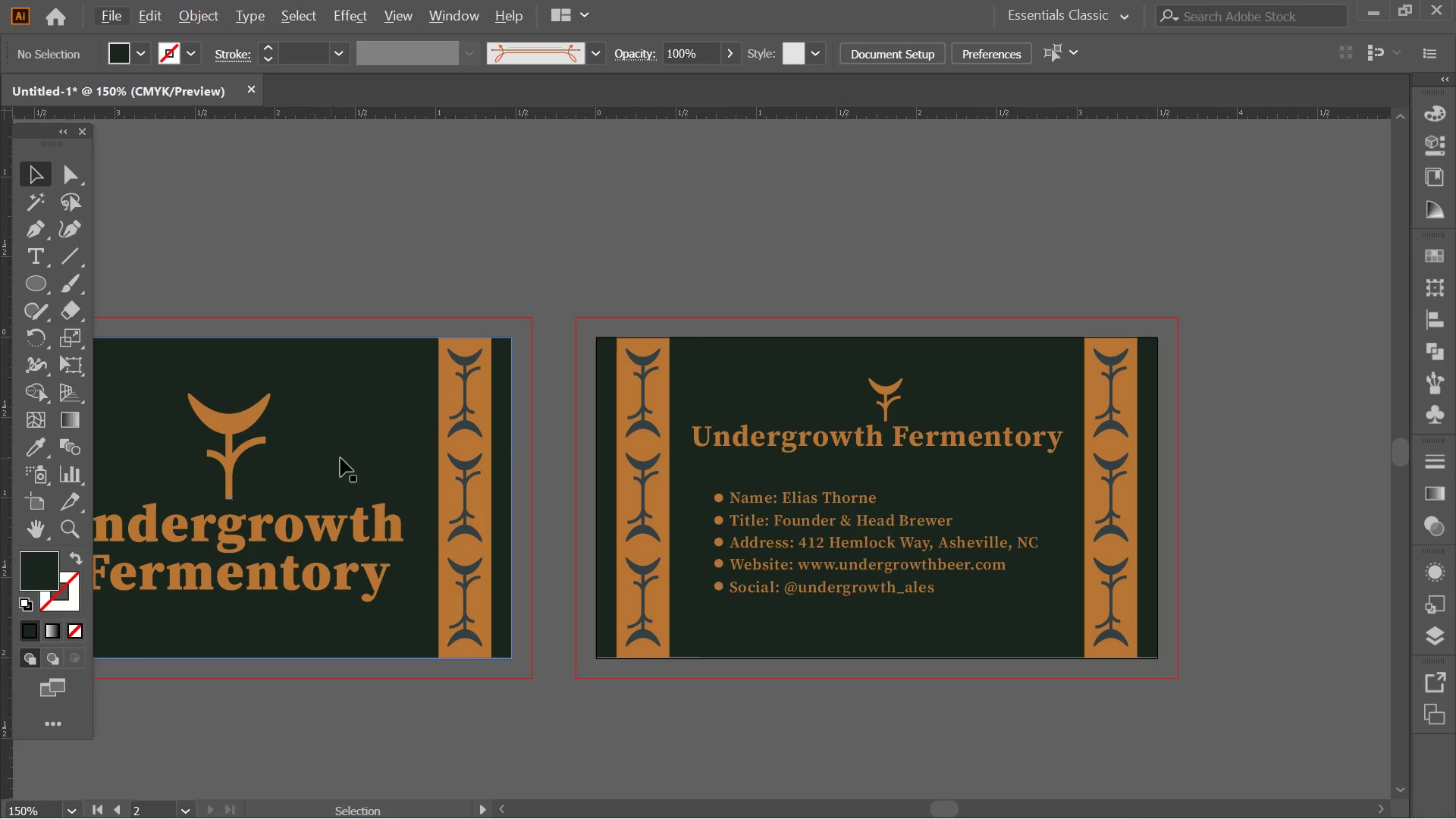 
key(Alt+AltLeft)
 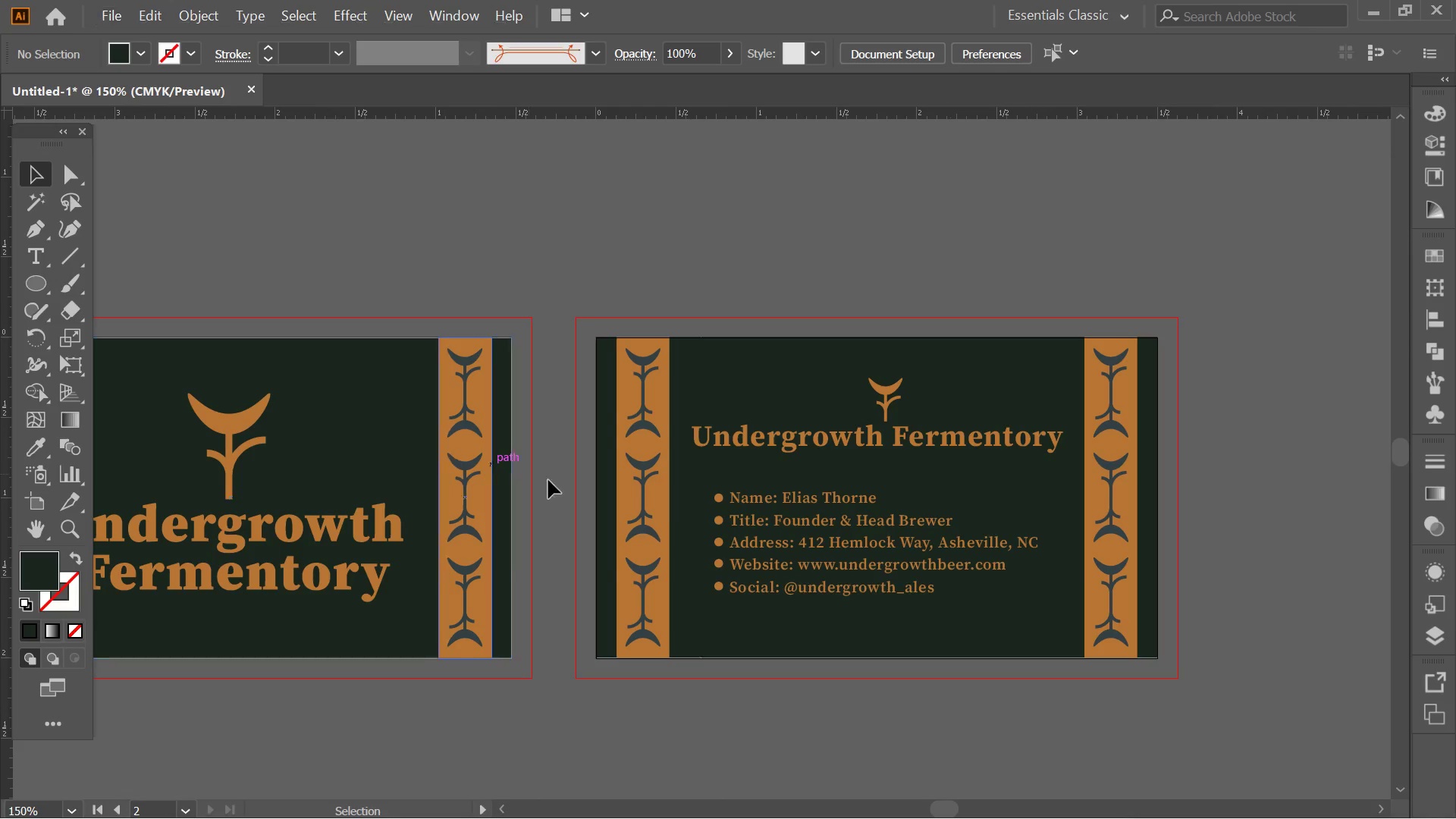 
key(Alt+Tab)